 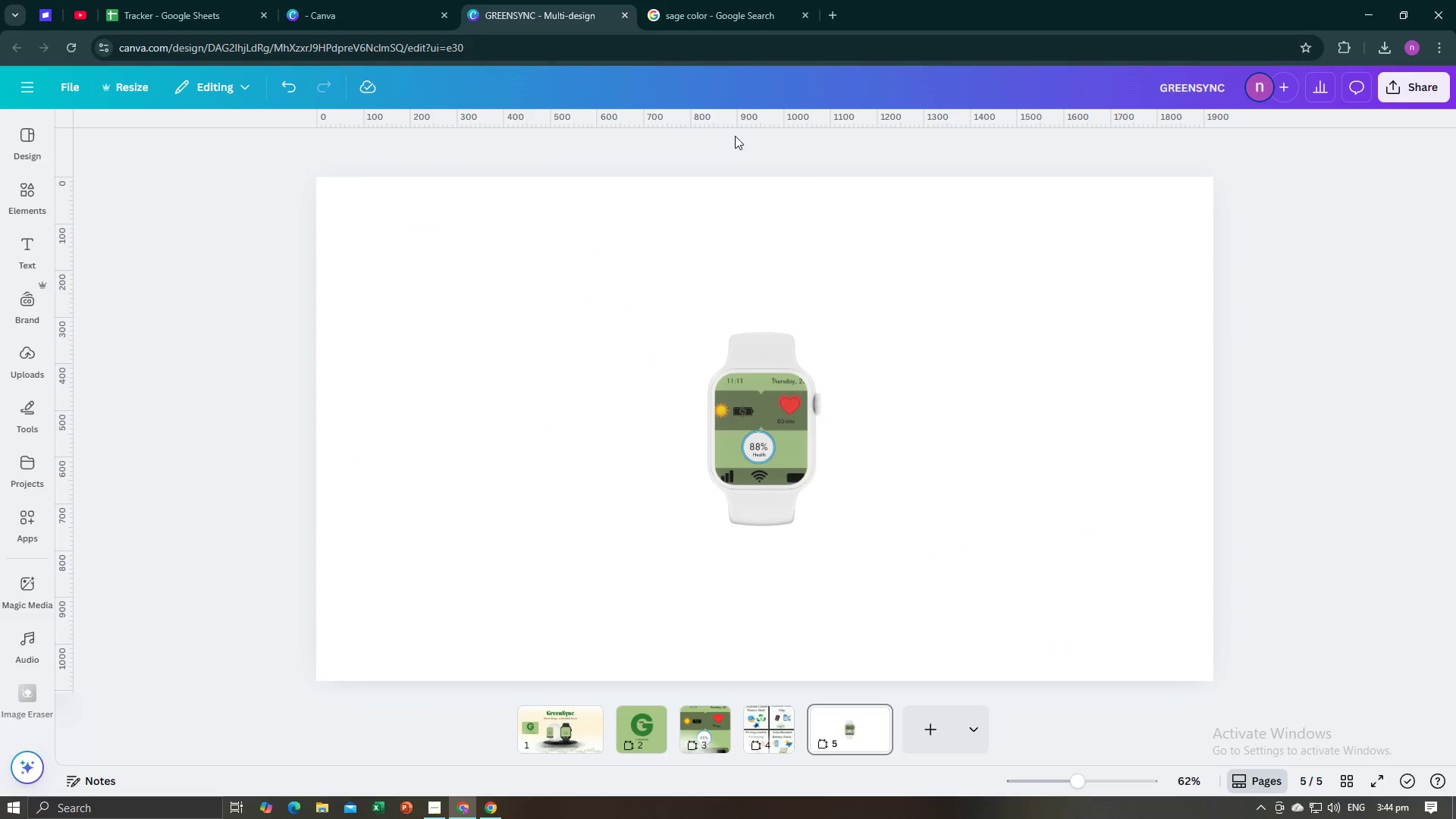 
left_click([195, 309])
 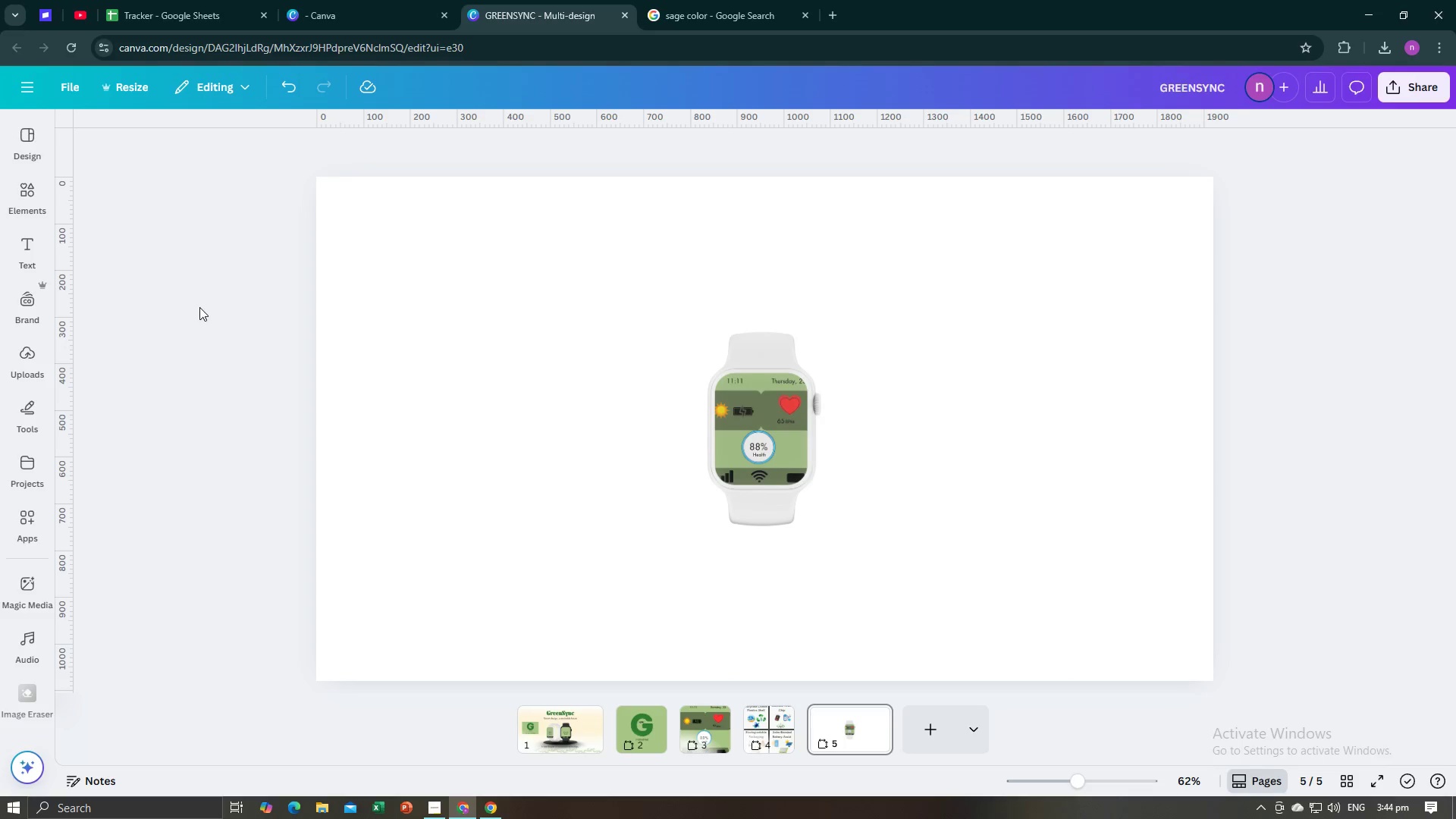 
key(Control+V)
 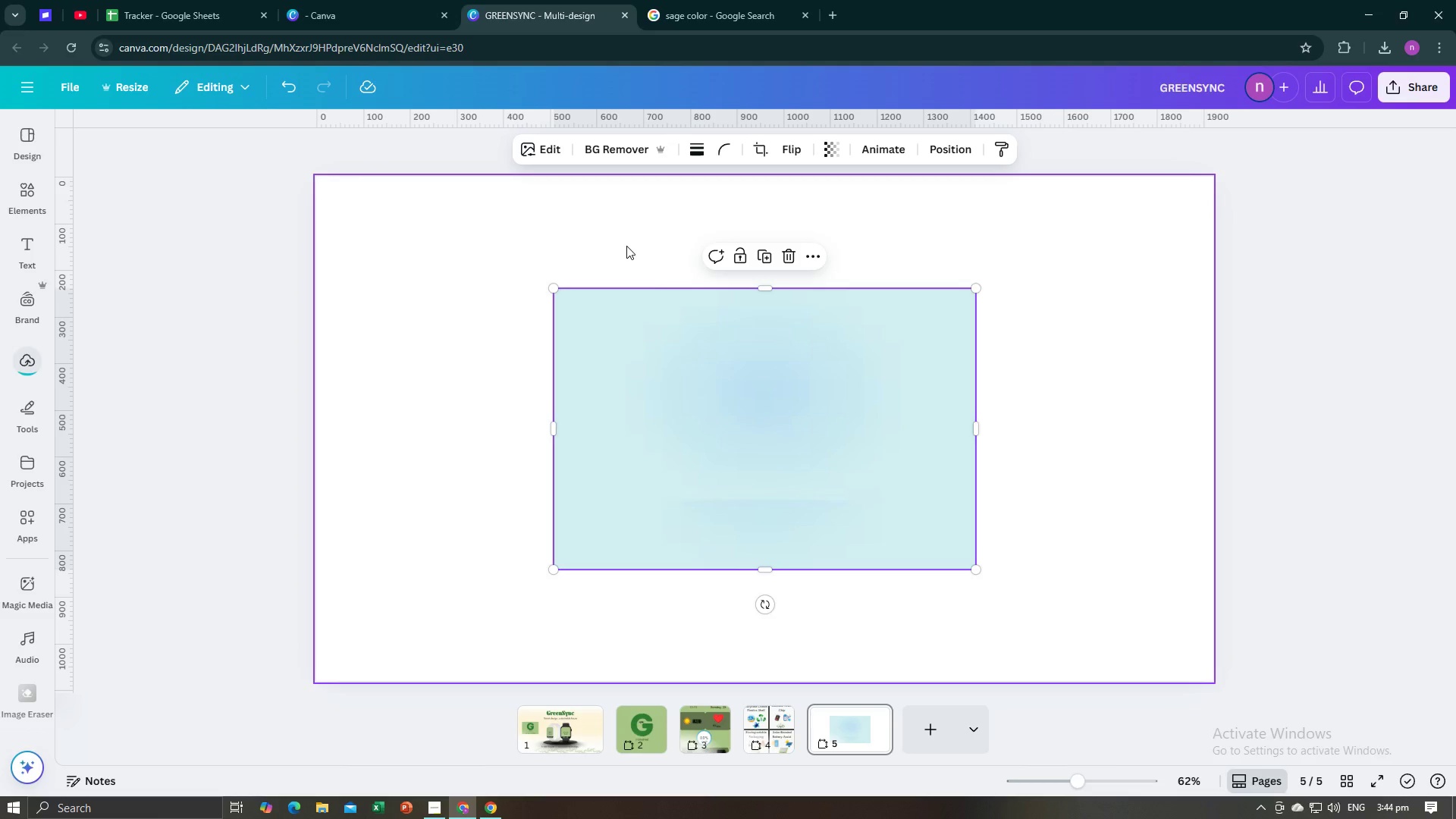 
left_click_drag(start_coordinate=[694, 412], to_coordinate=[457, 303])
 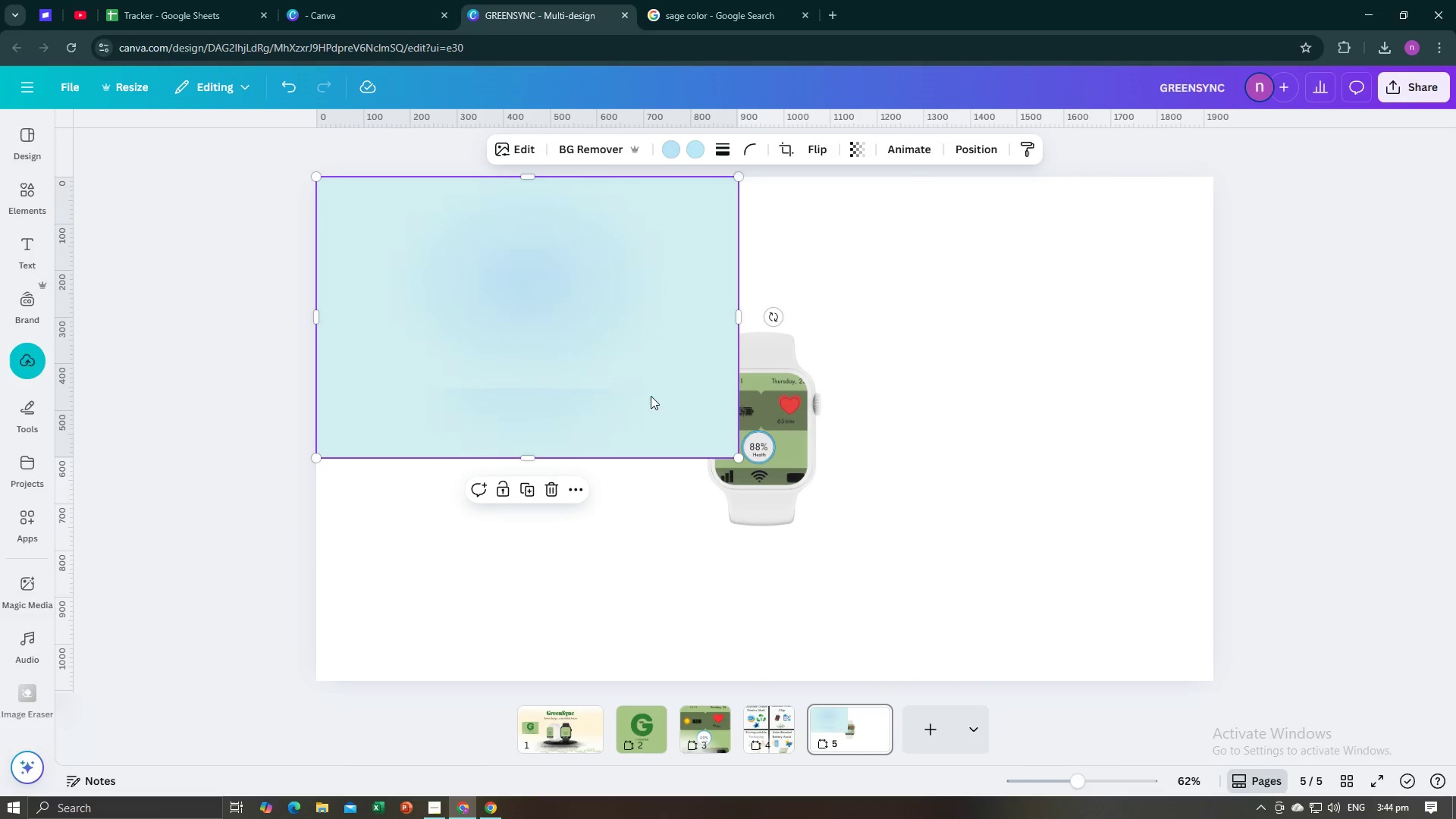 
right_click([570, 317])
 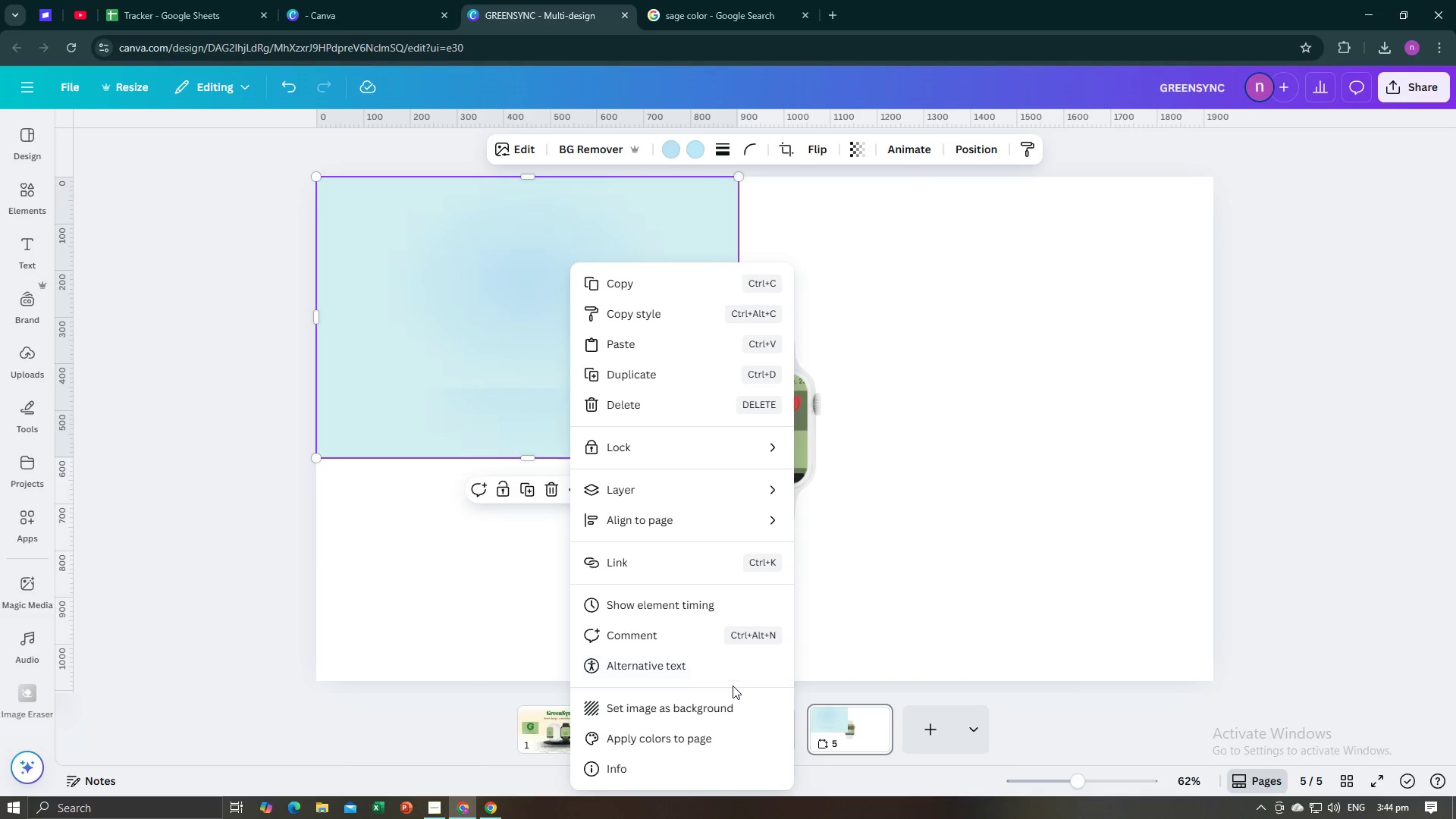 
left_click([742, 704])
 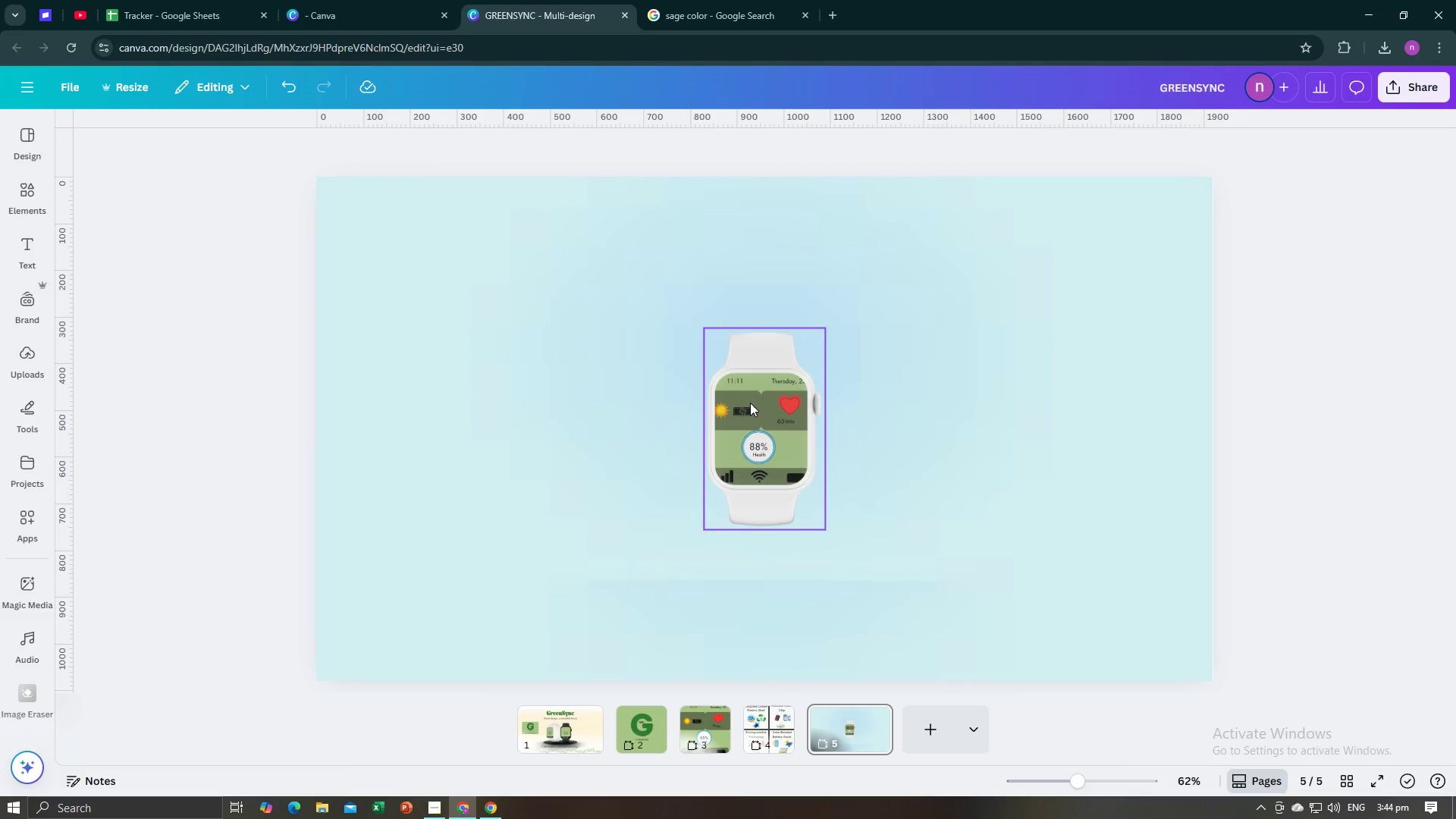 
left_click([747, 410])
 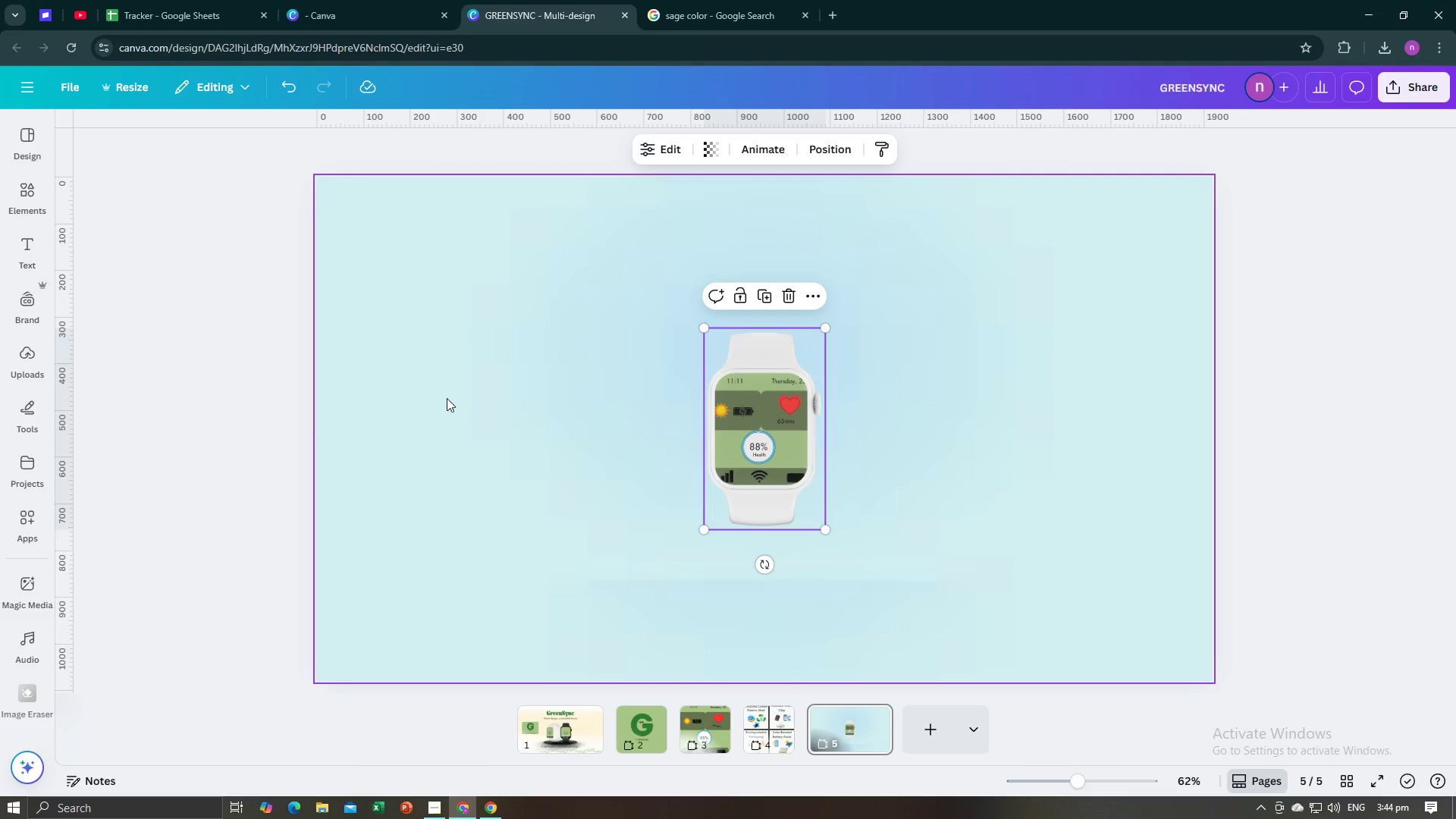 
left_click([415, 404])
 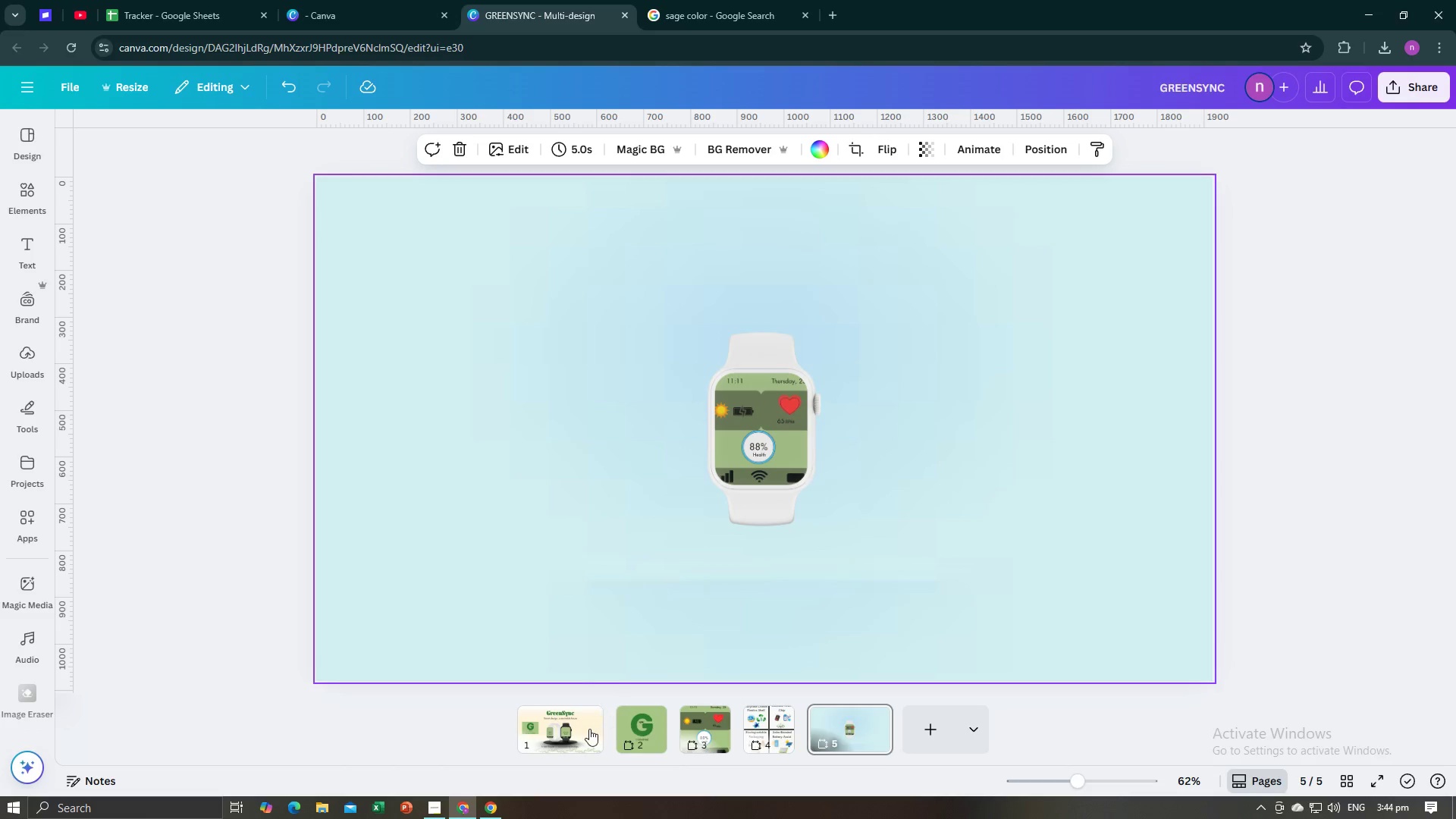 
left_click([589, 730])
 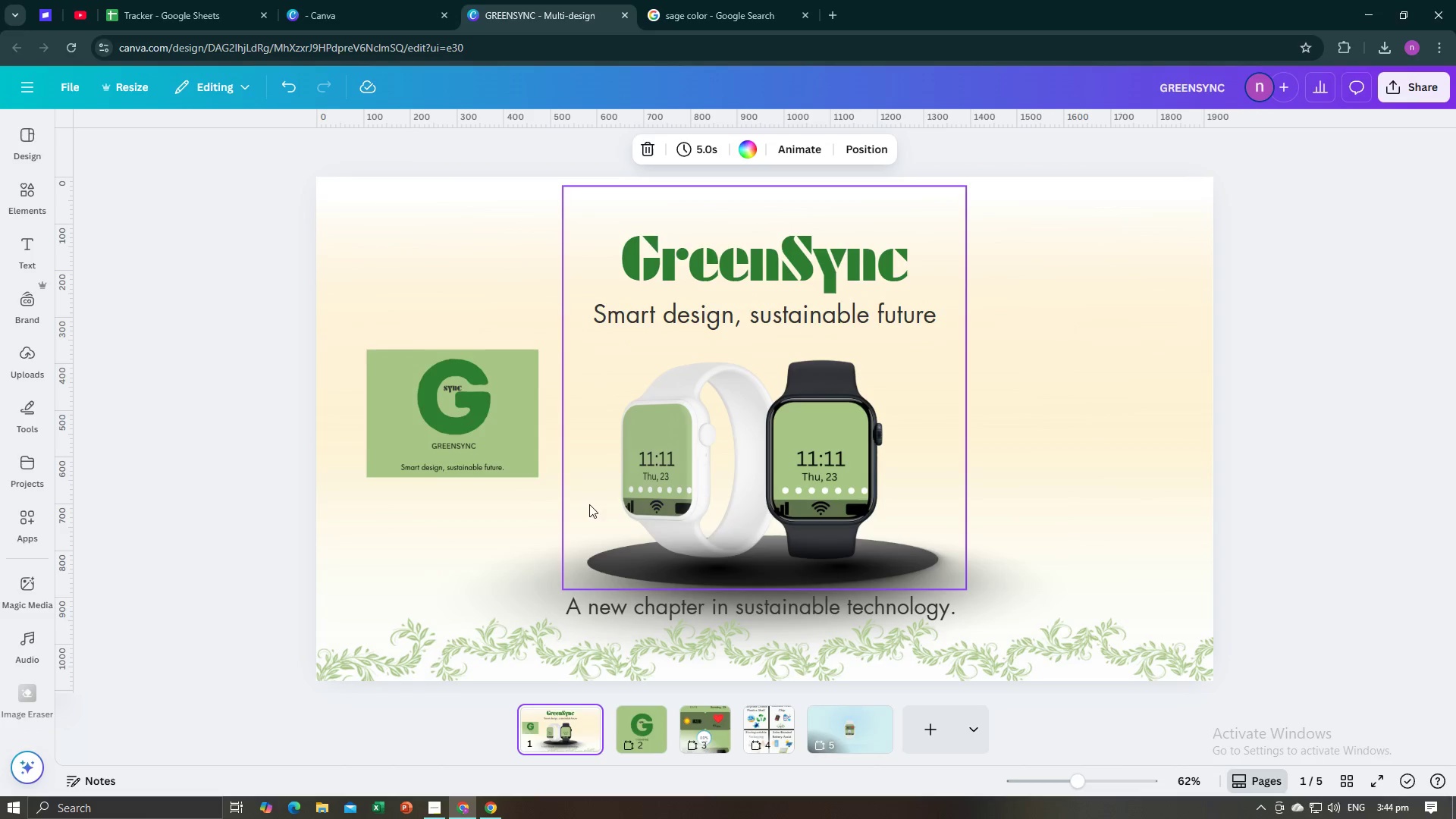 
left_click([526, 546])
 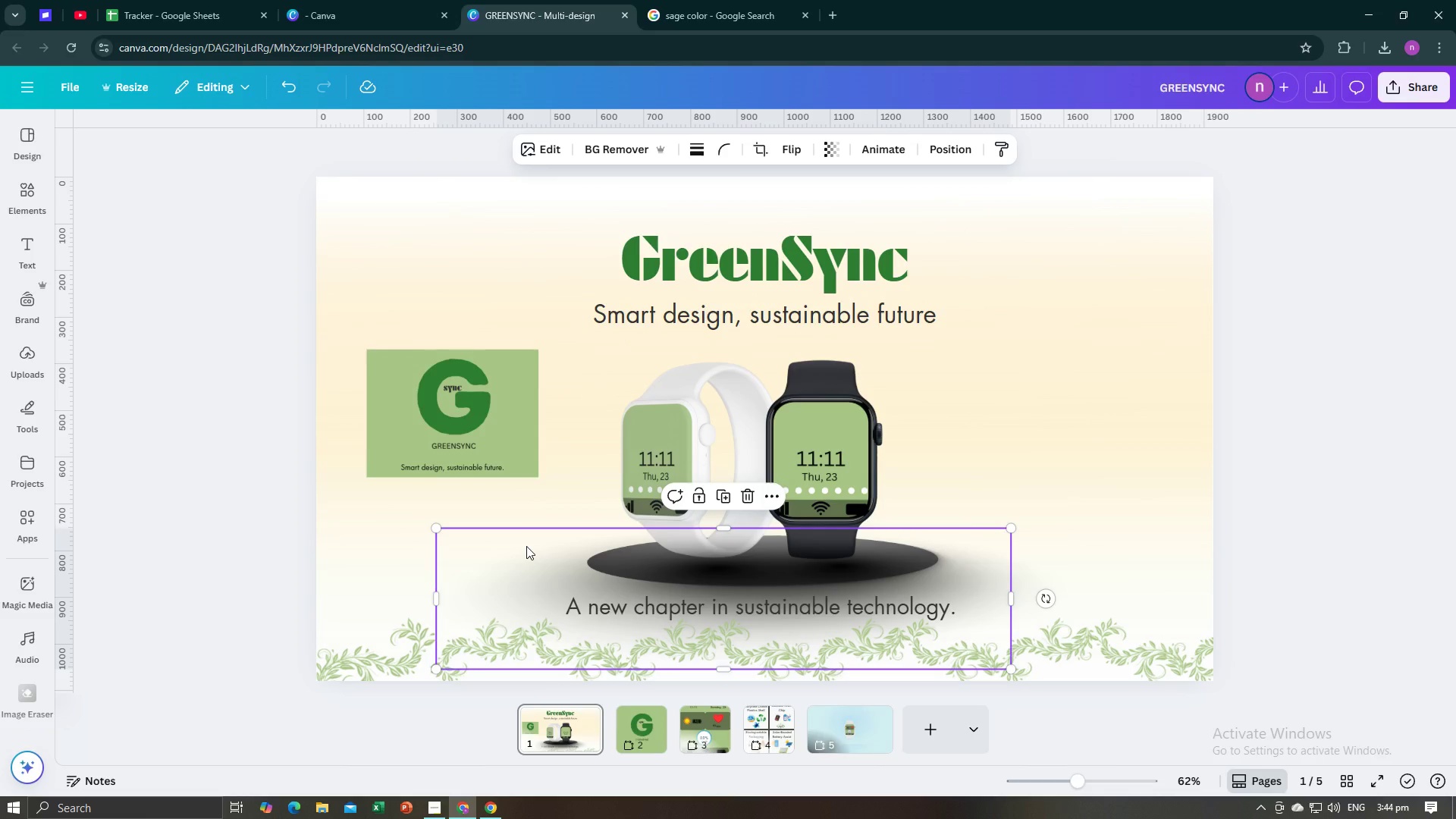 
left_click_drag(start_coordinate=[526, 546], to_coordinate=[856, 548])
 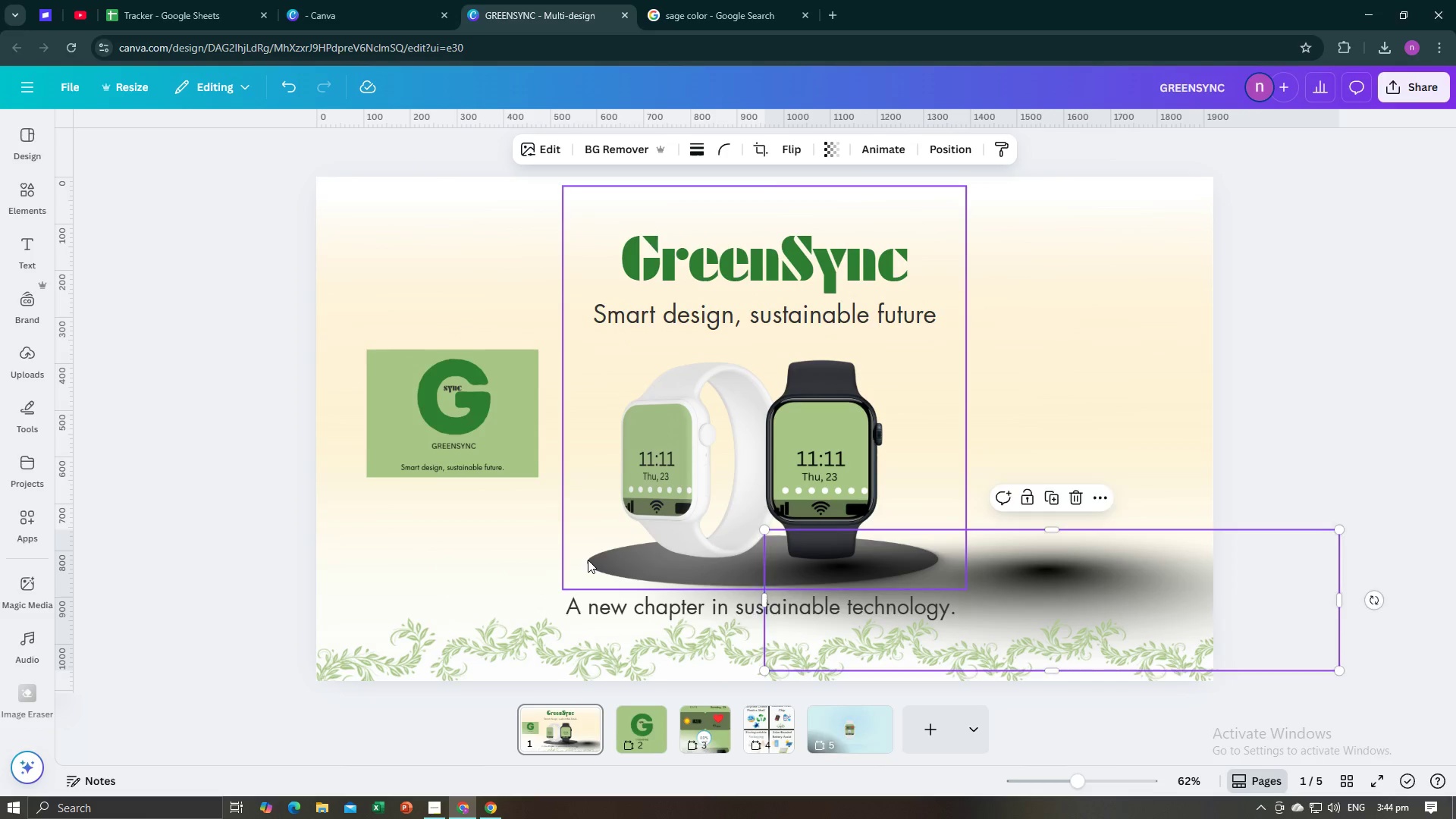 
left_click([588, 560])
 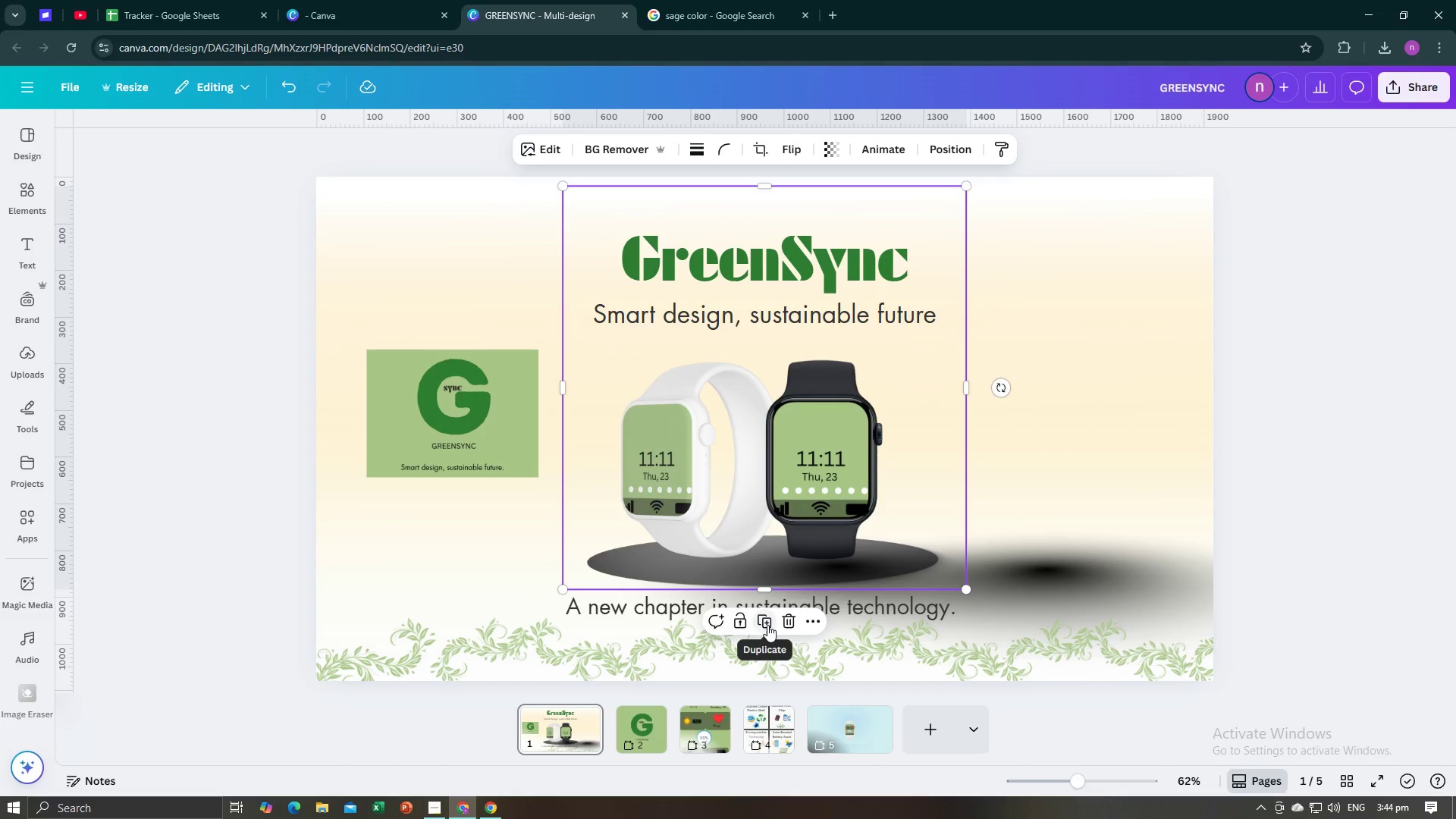 
wait(6.1)
 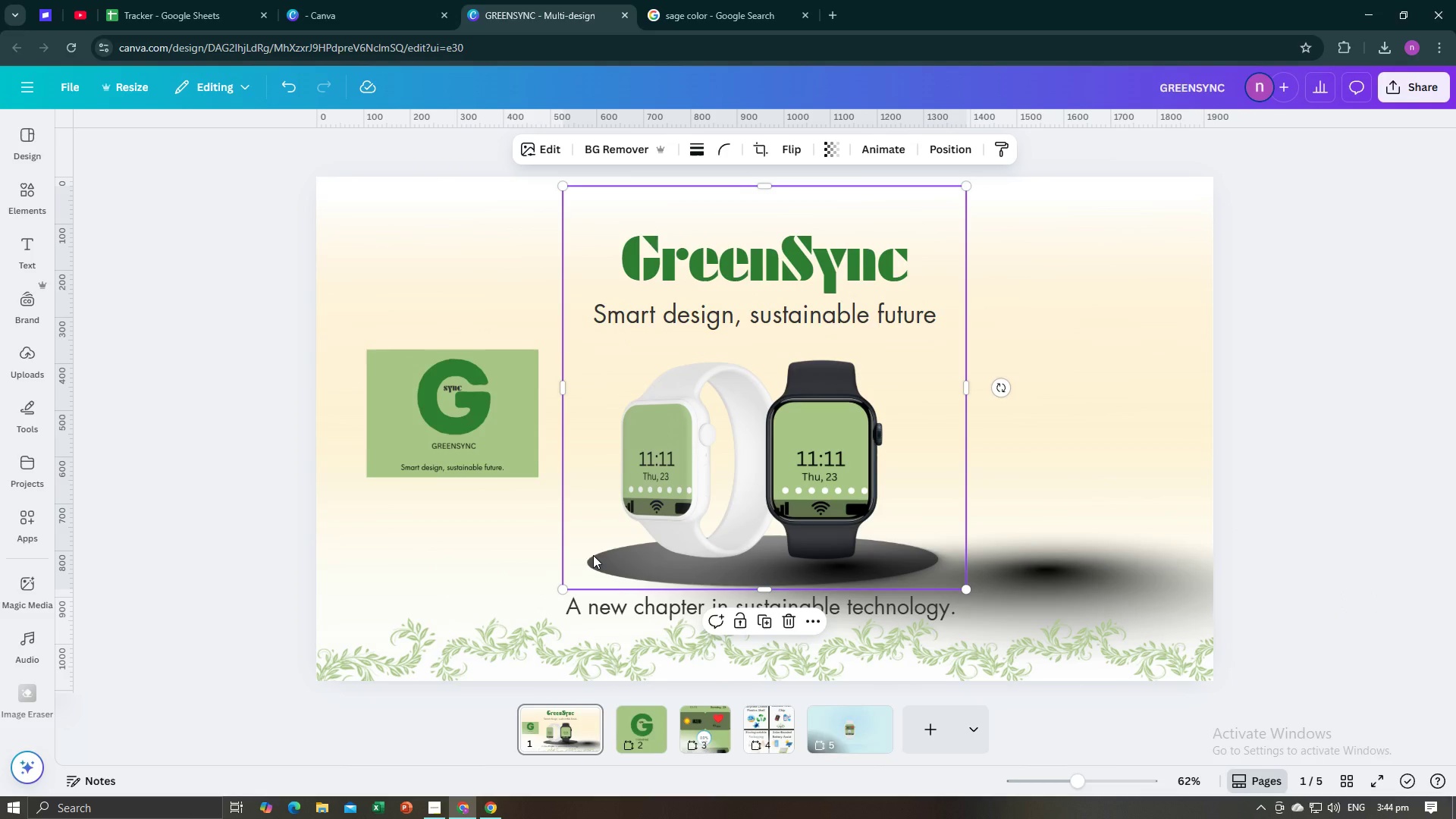 
key(Control+C)
 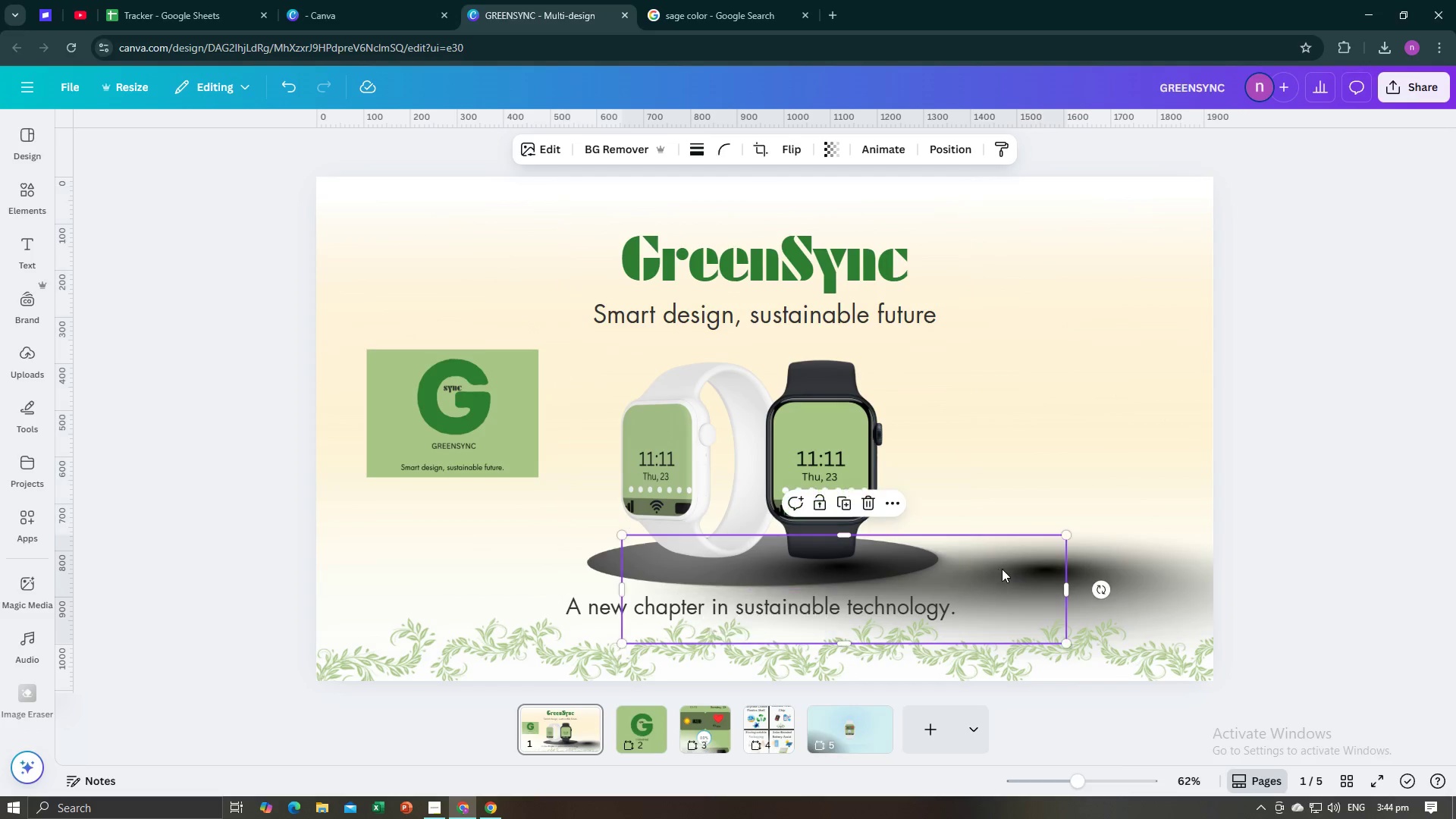 
double_click([1033, 570])
 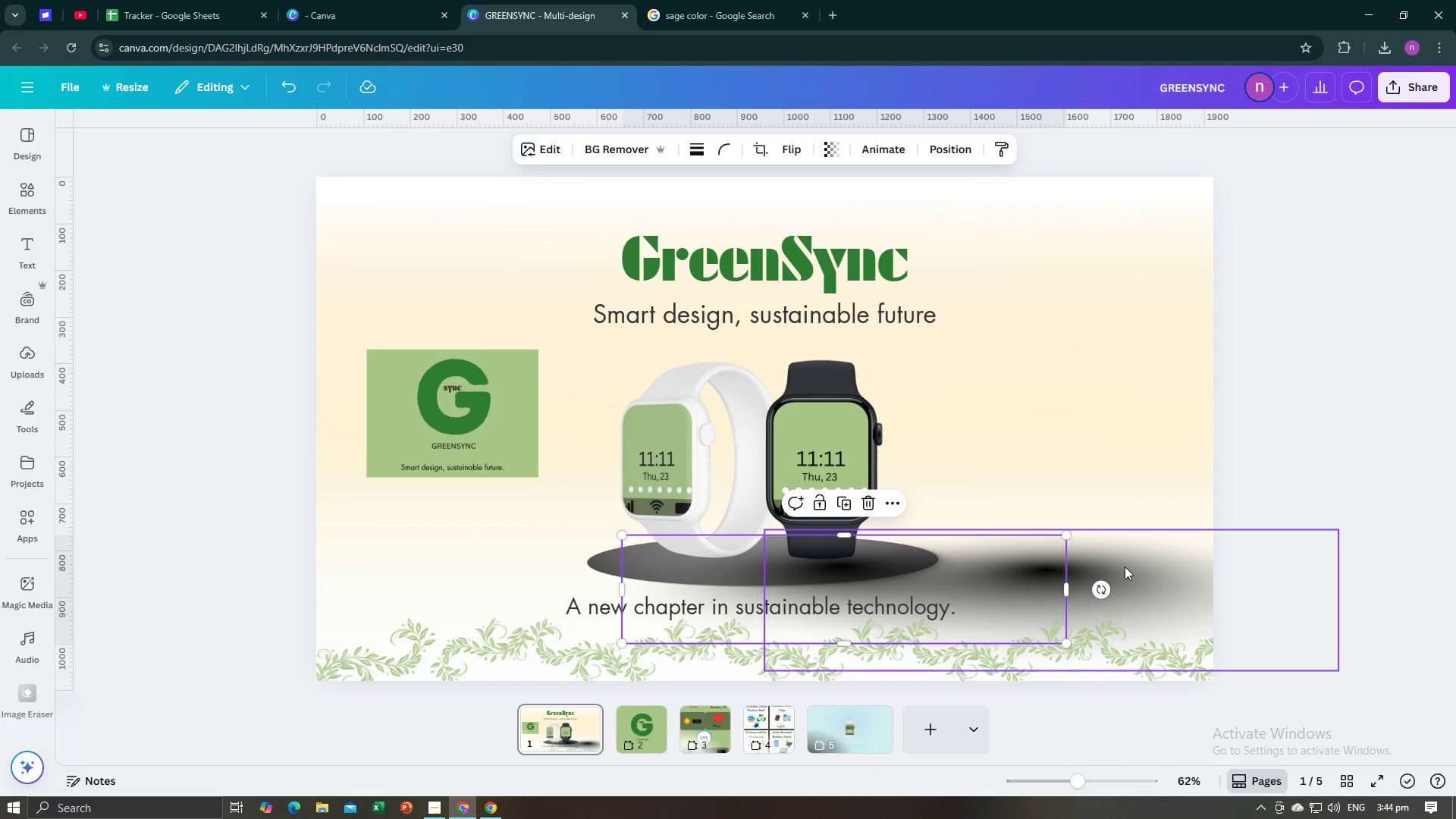 
left_click([1125, 566])
 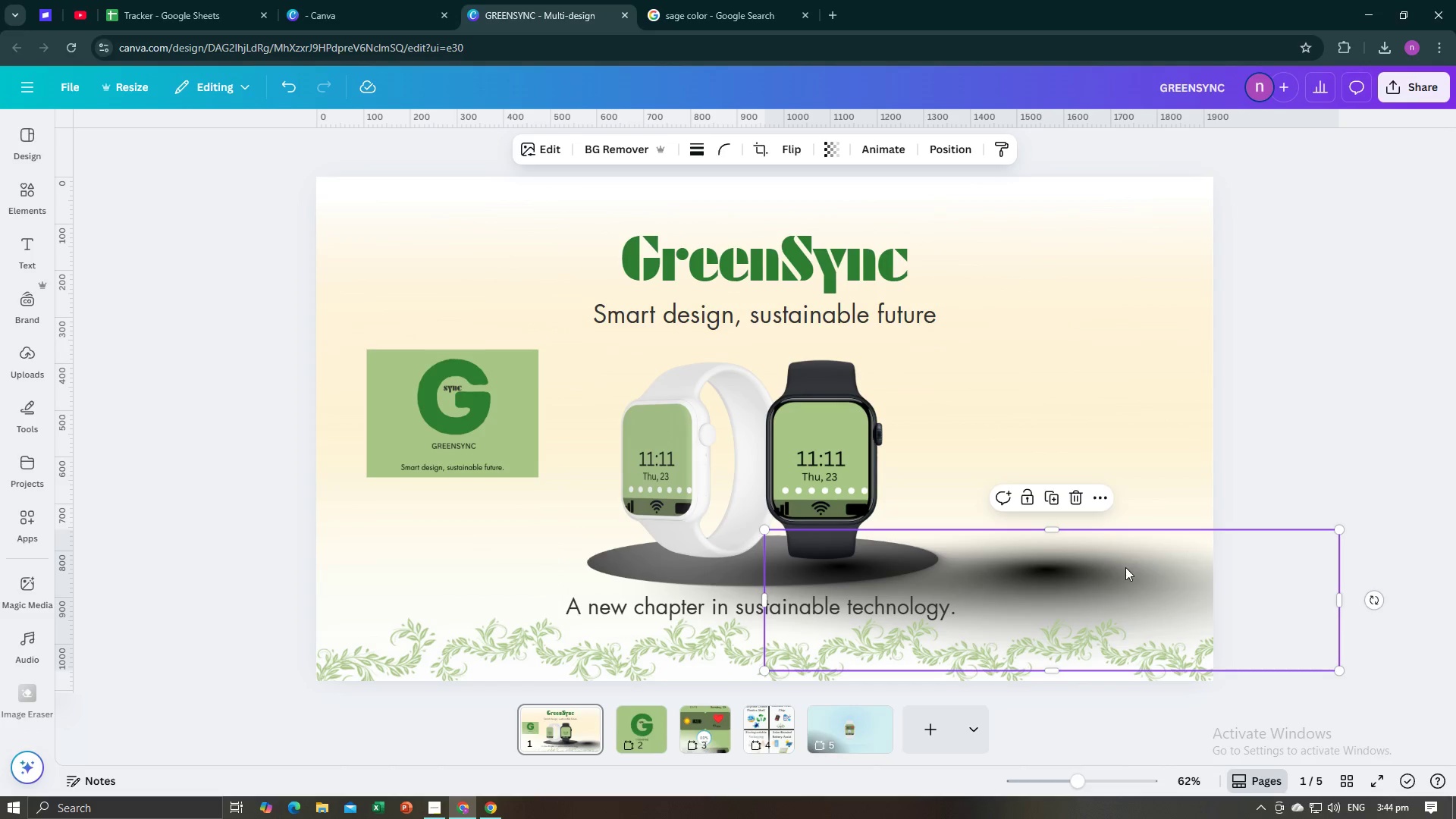 
left_click_drag(start_coordinate=[1122, 569], to_coordinate=[775, 568])
 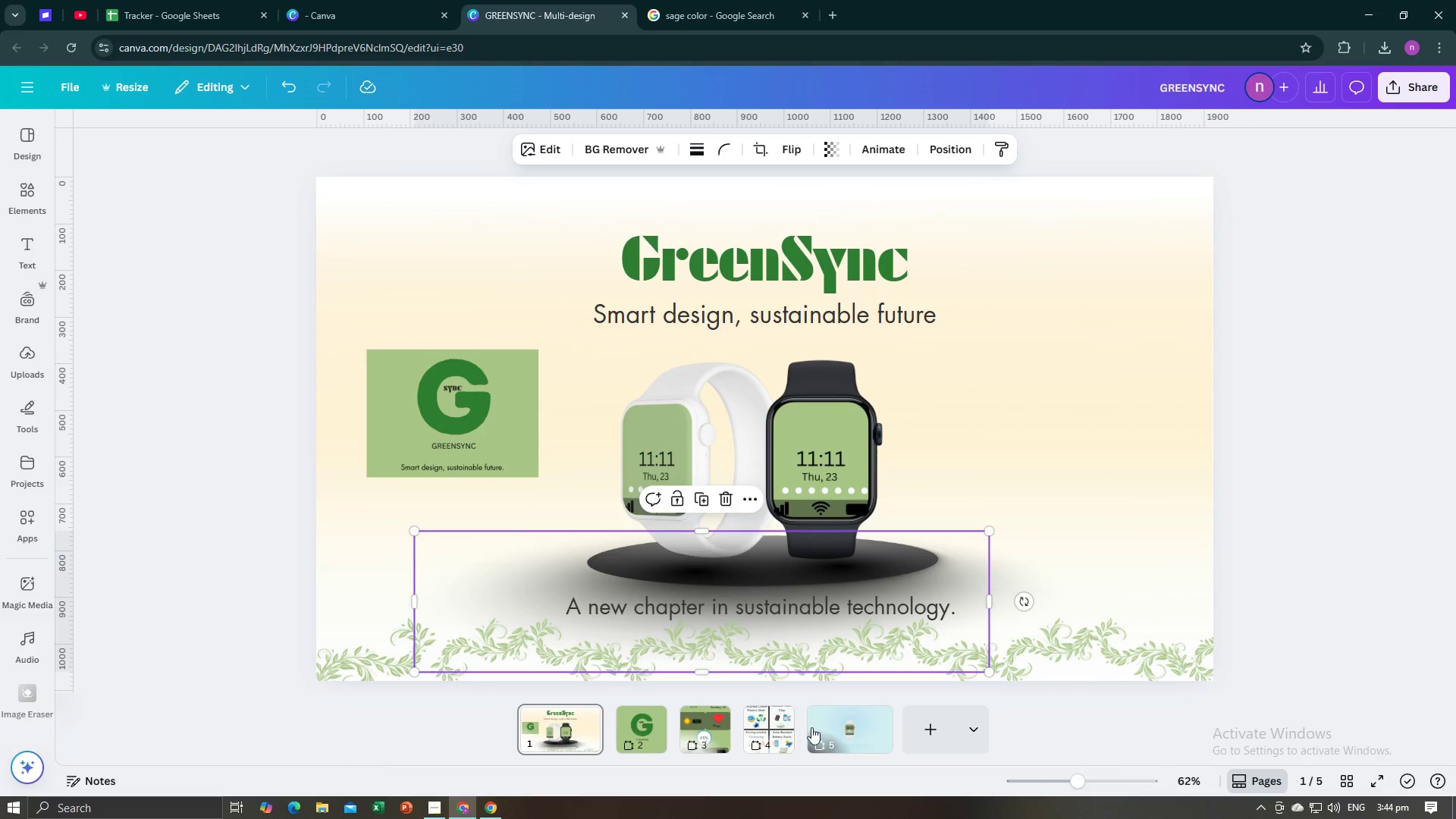 
left_click([851, 725])
 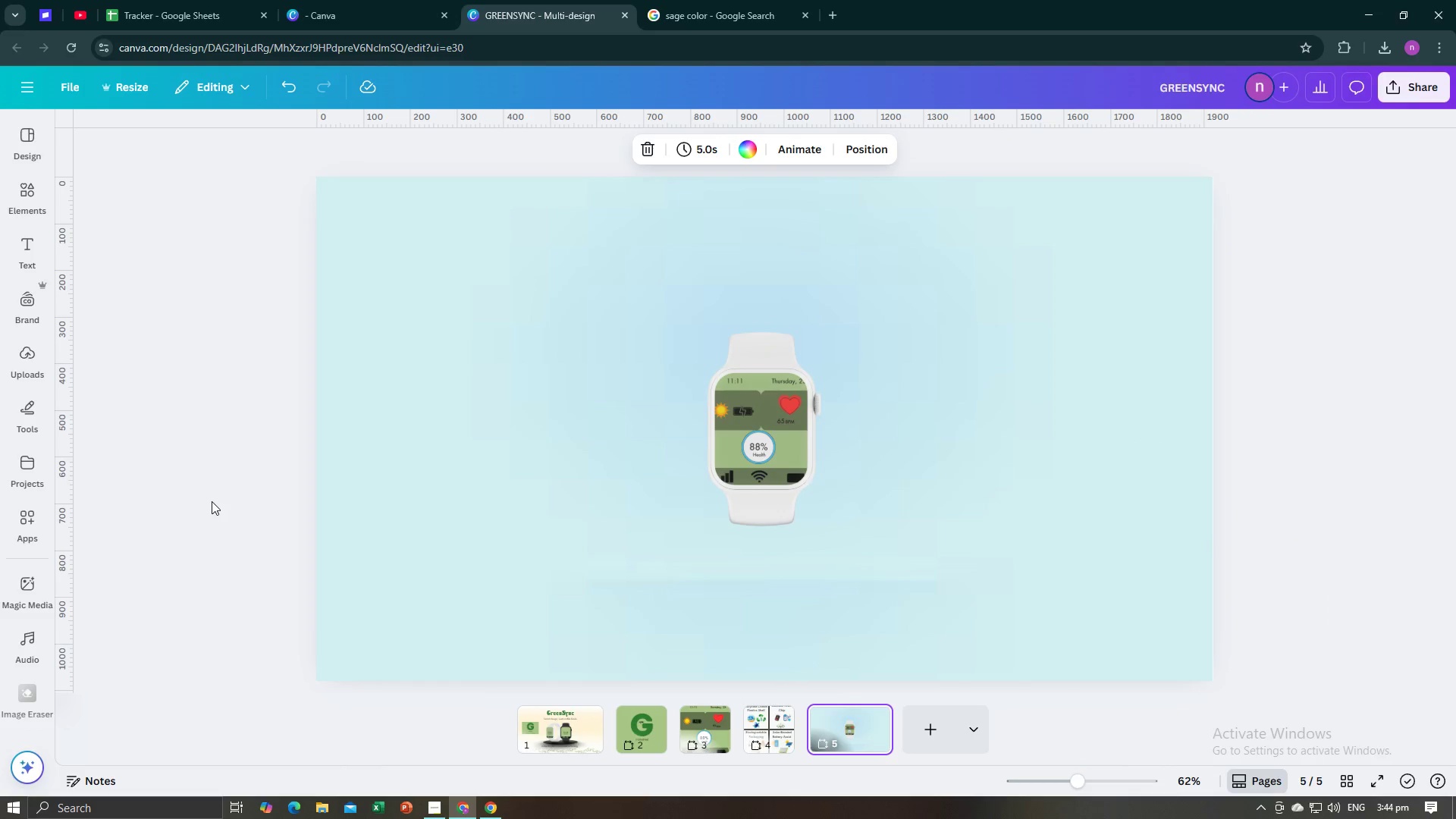 
key(Control+V)
 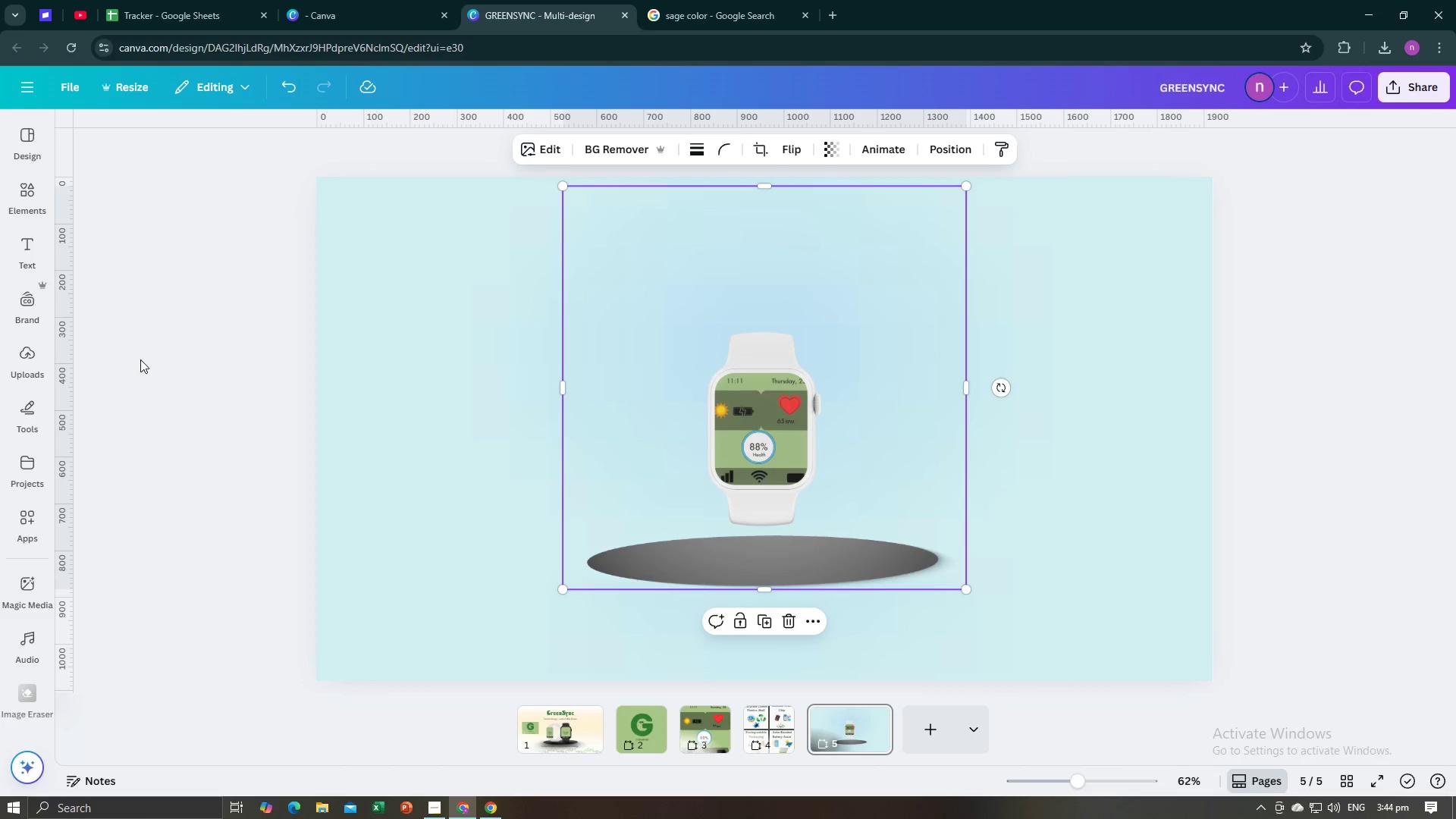 
left_click([11, 191])
 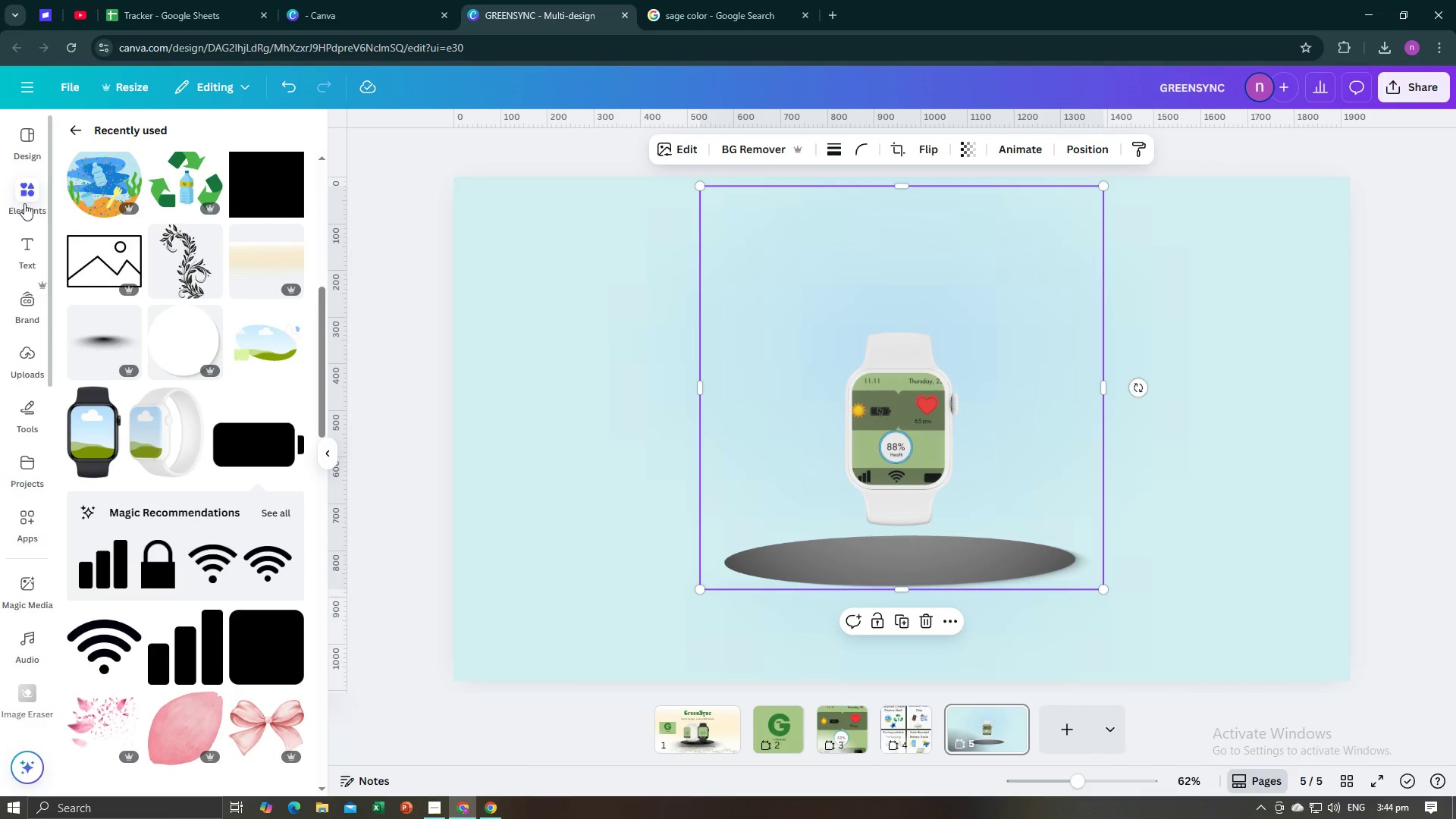 
scroll: coordinate [74, 237], scroll_direction: up, amount: 11.0
 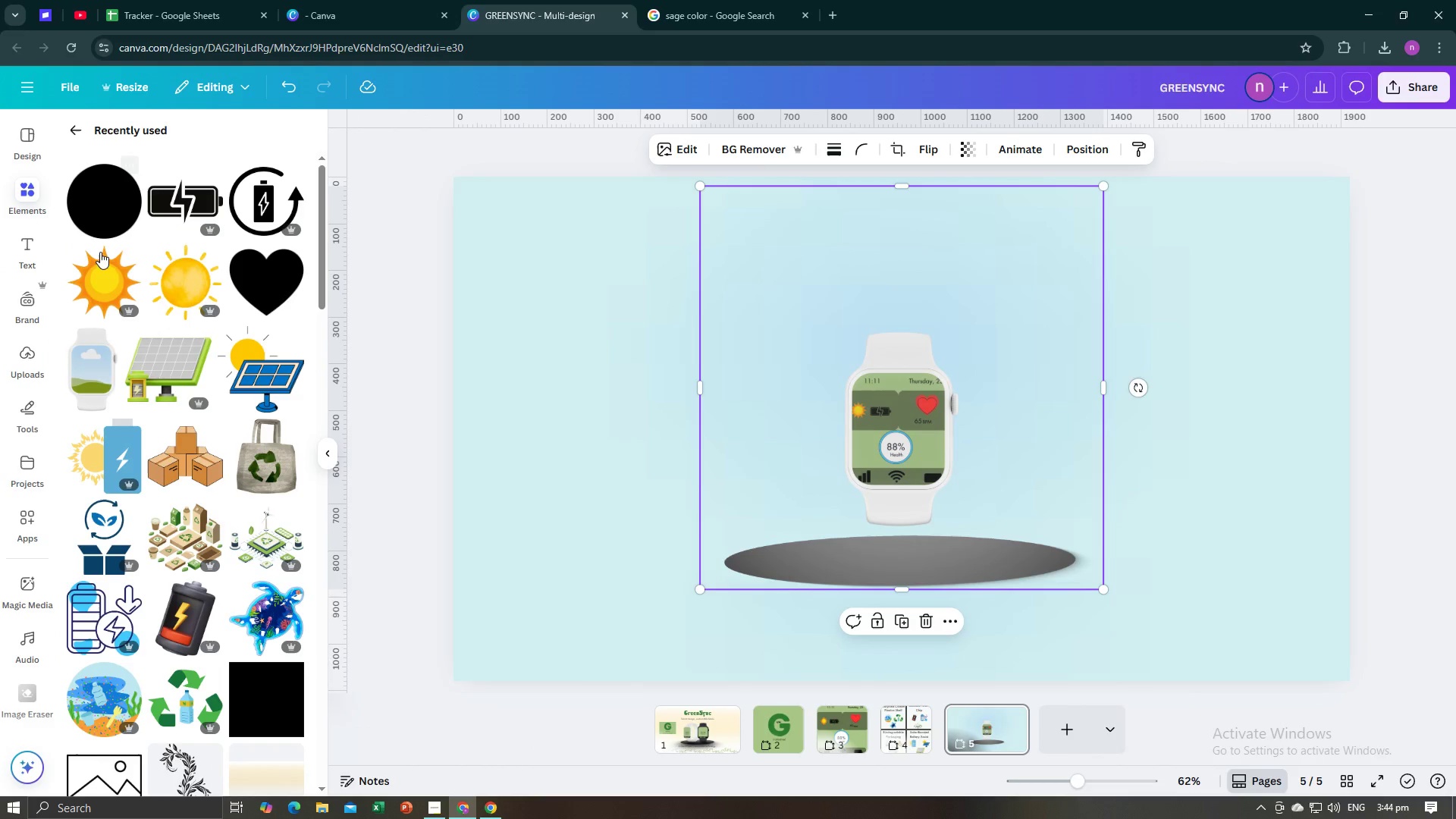 
scroll: coordinate [187, 360], scroll_direction: down, amount: 8.0
 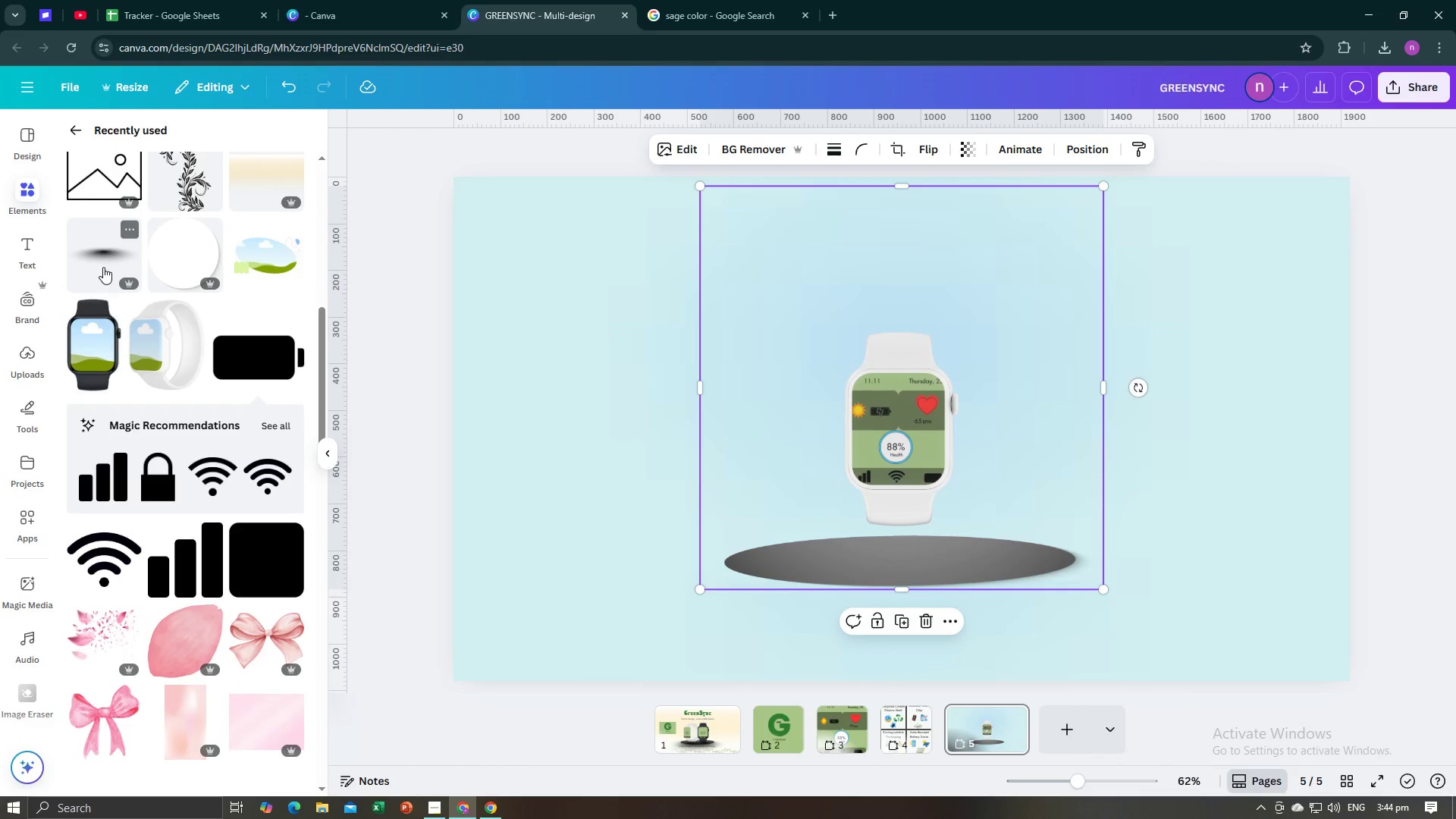 
left_click([103, 267])
 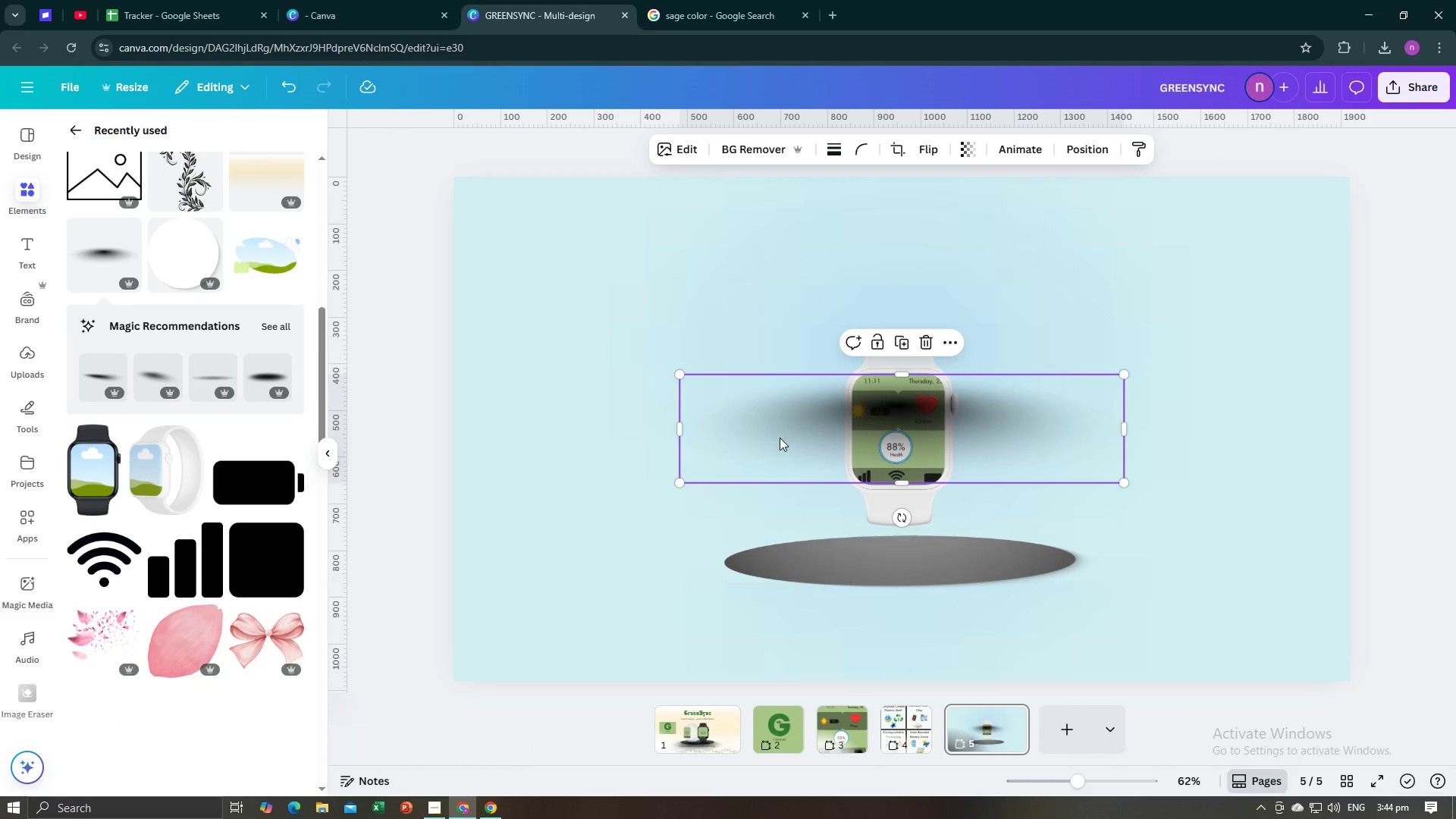 
left_click_drag(start_coordinate=[814, 419], to_coordinate=[815, 558])
 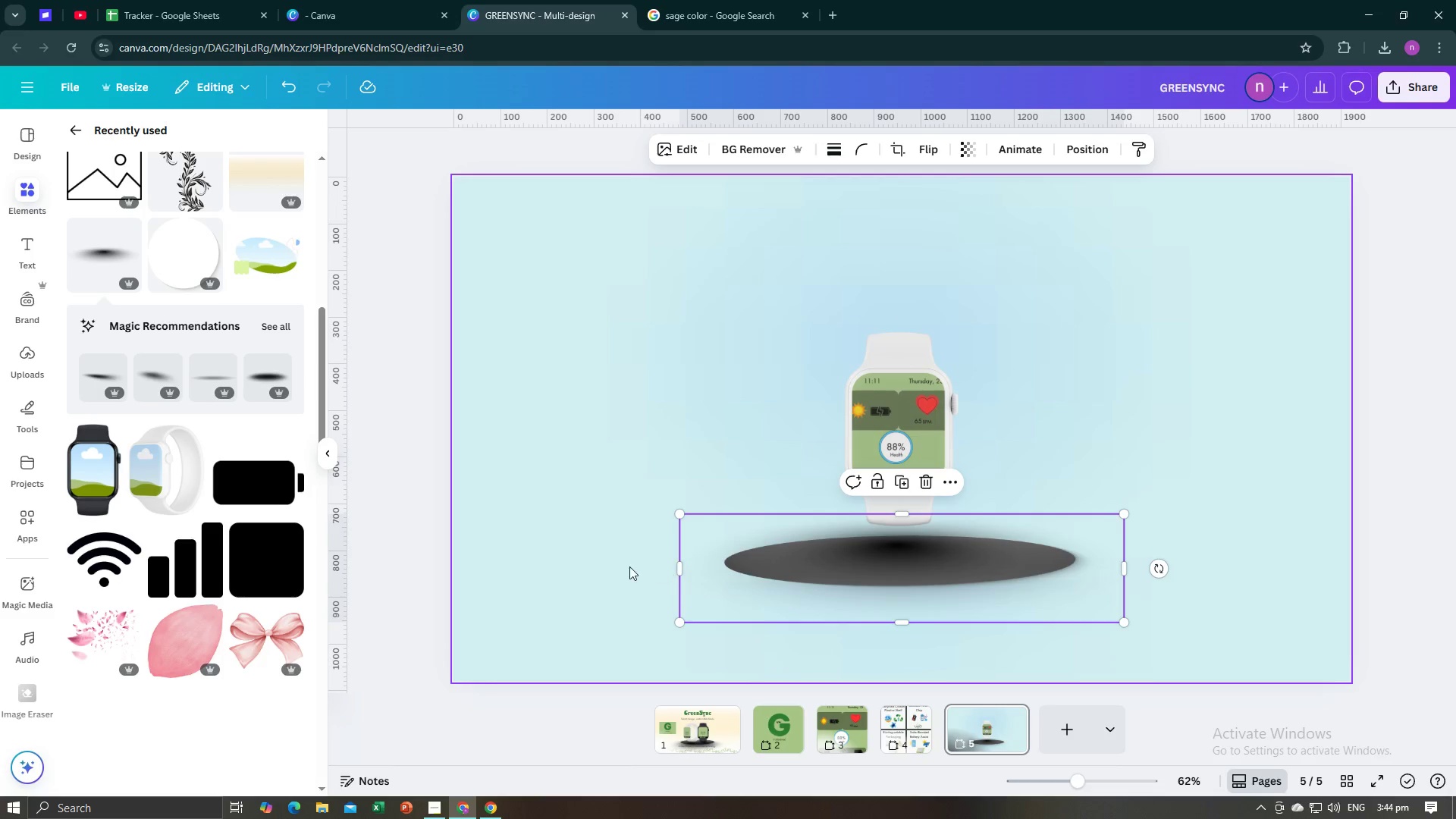 
left_click([596, 573])
 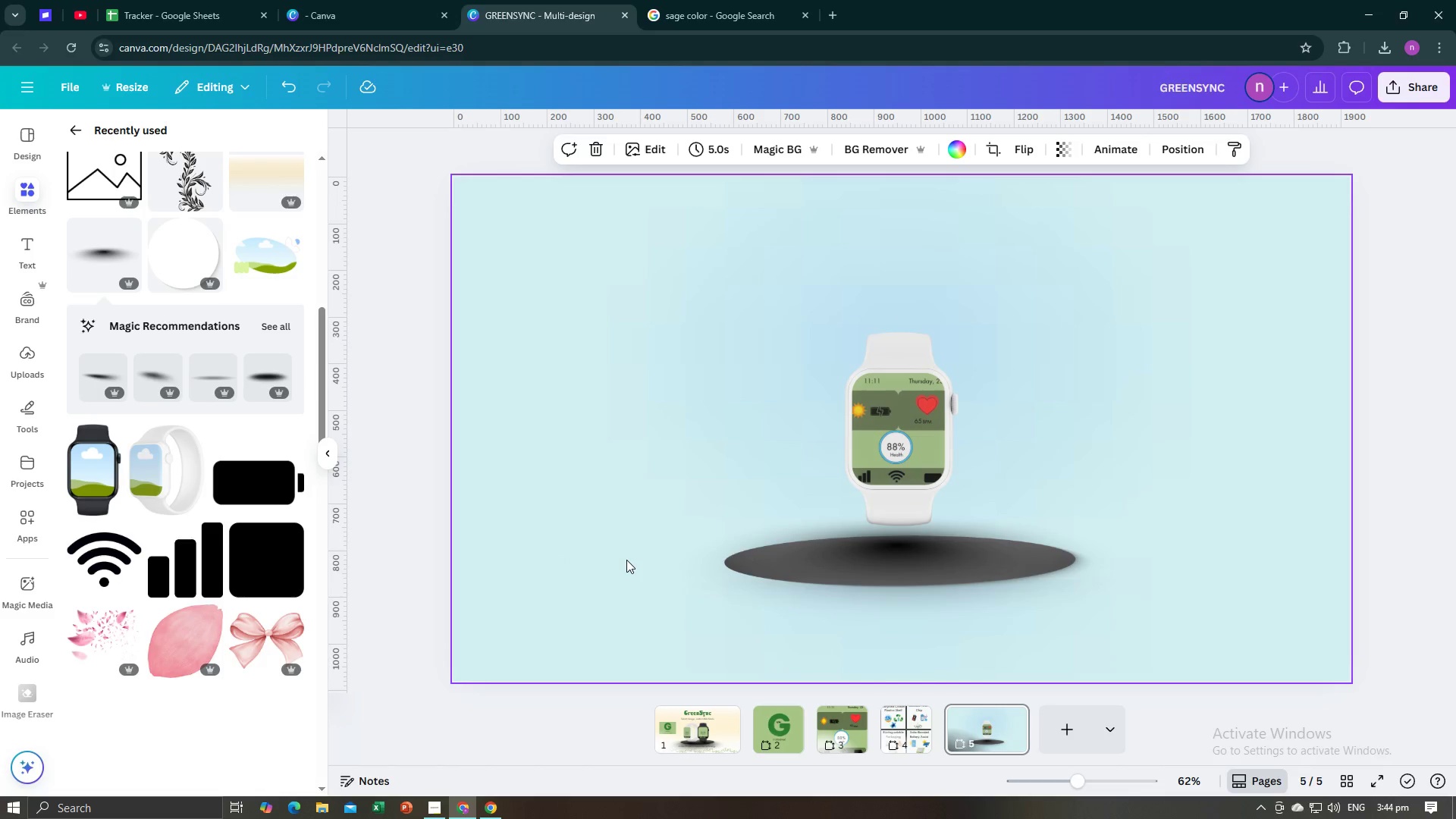 
key(Alt+AltLeft)
 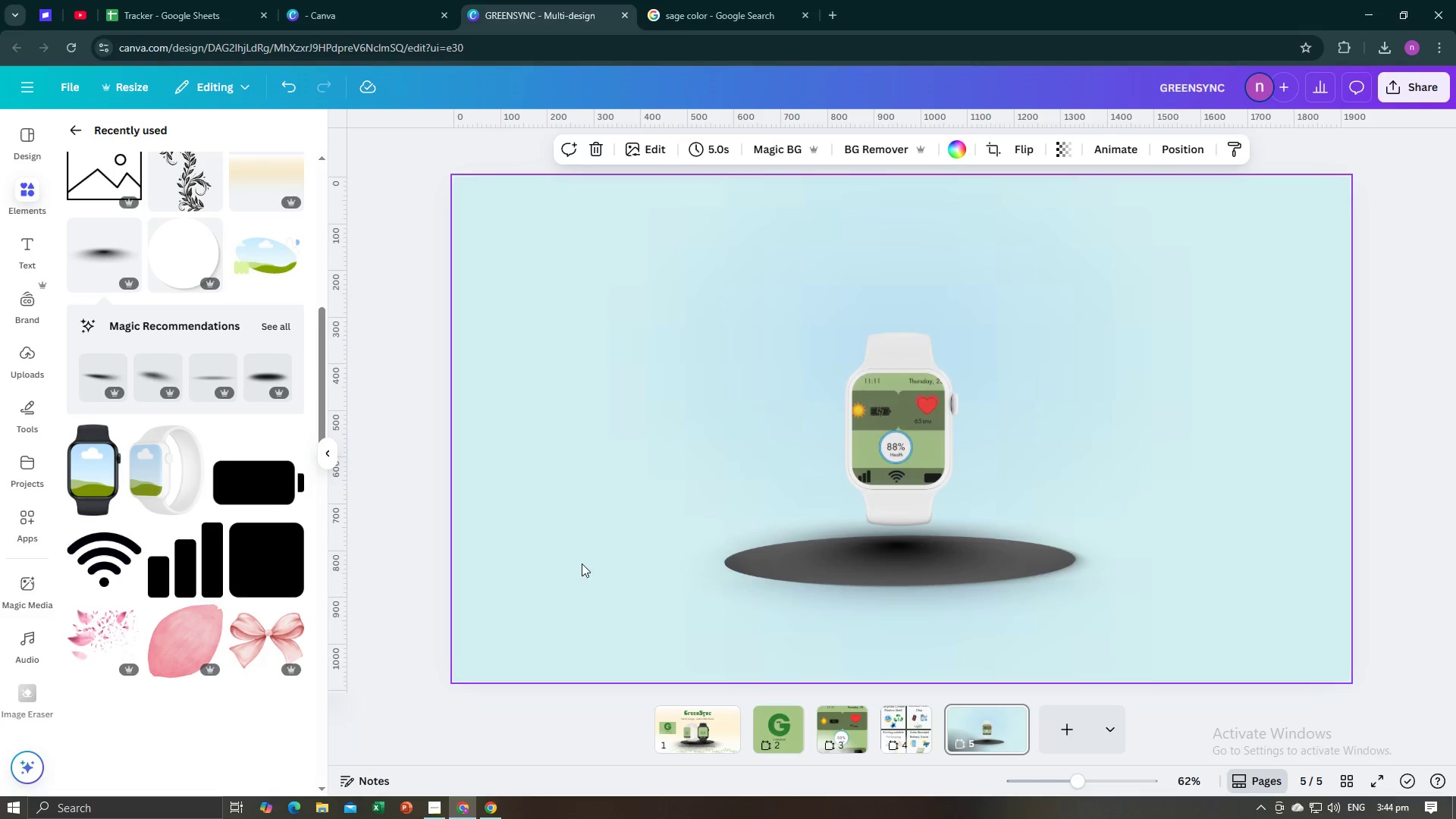 
key(Alt+Tab)
 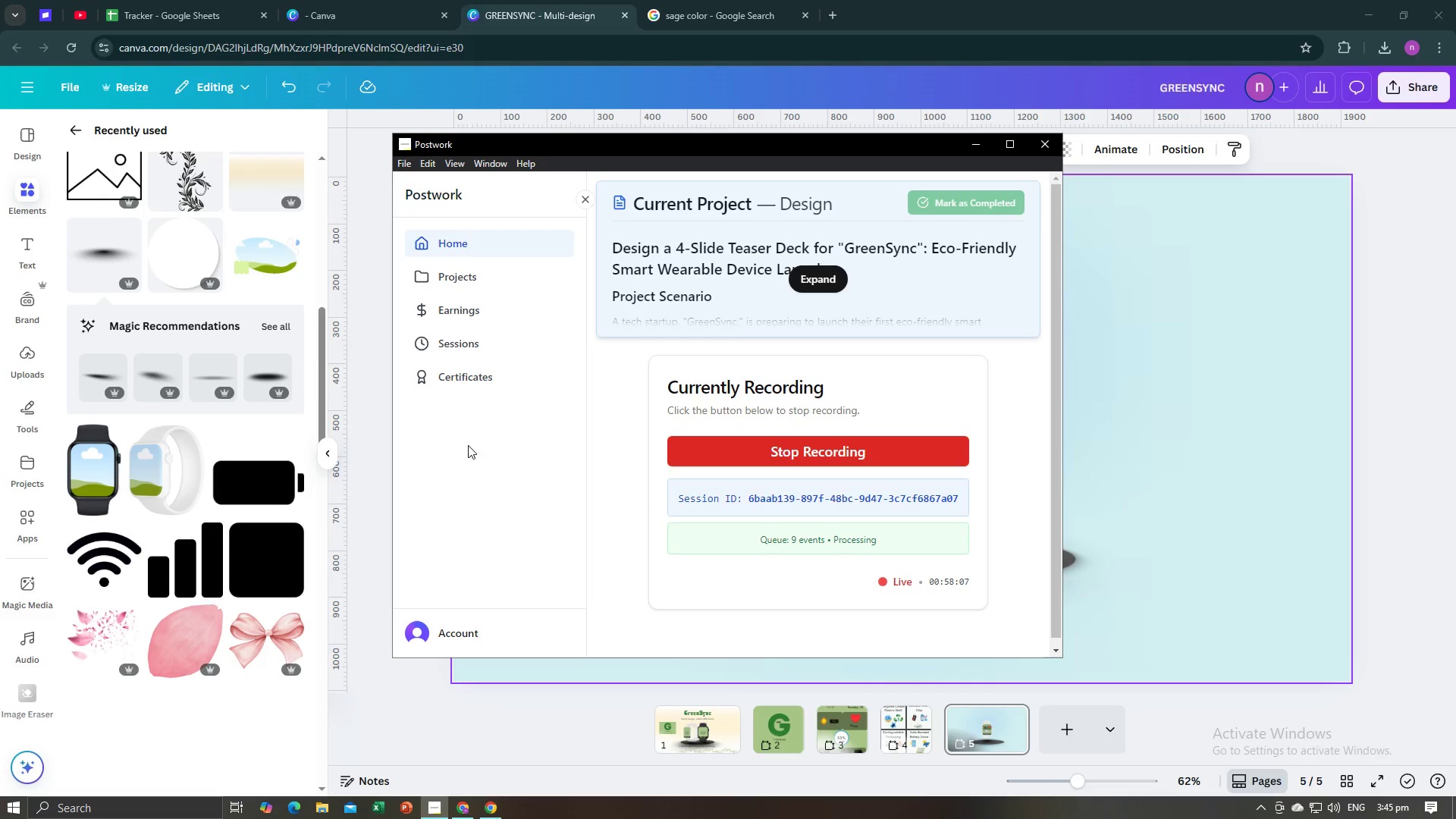 
hold_key(key=AltLeft, duration=0.33)